 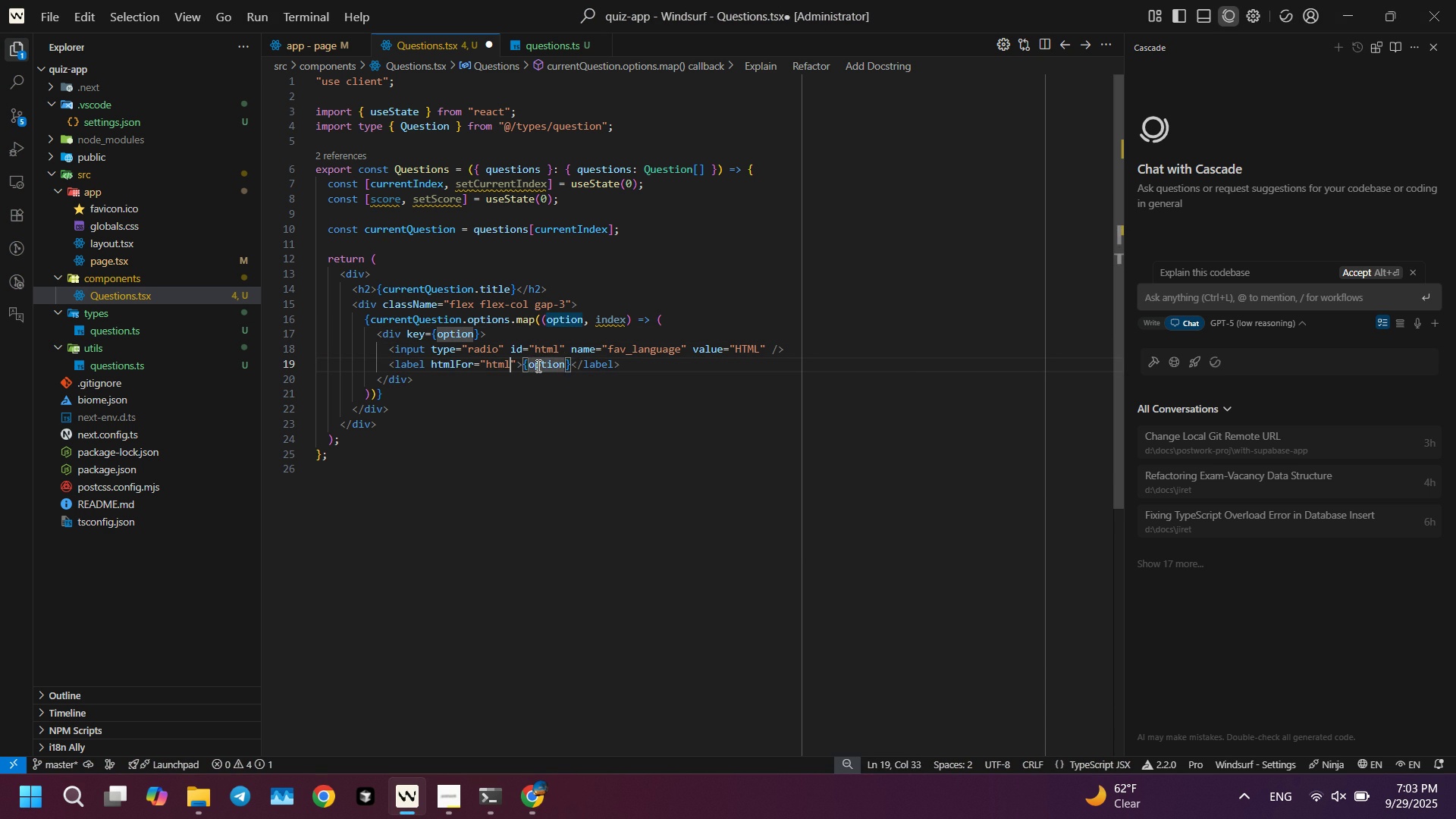 
key(Control+ArrowLeft)
 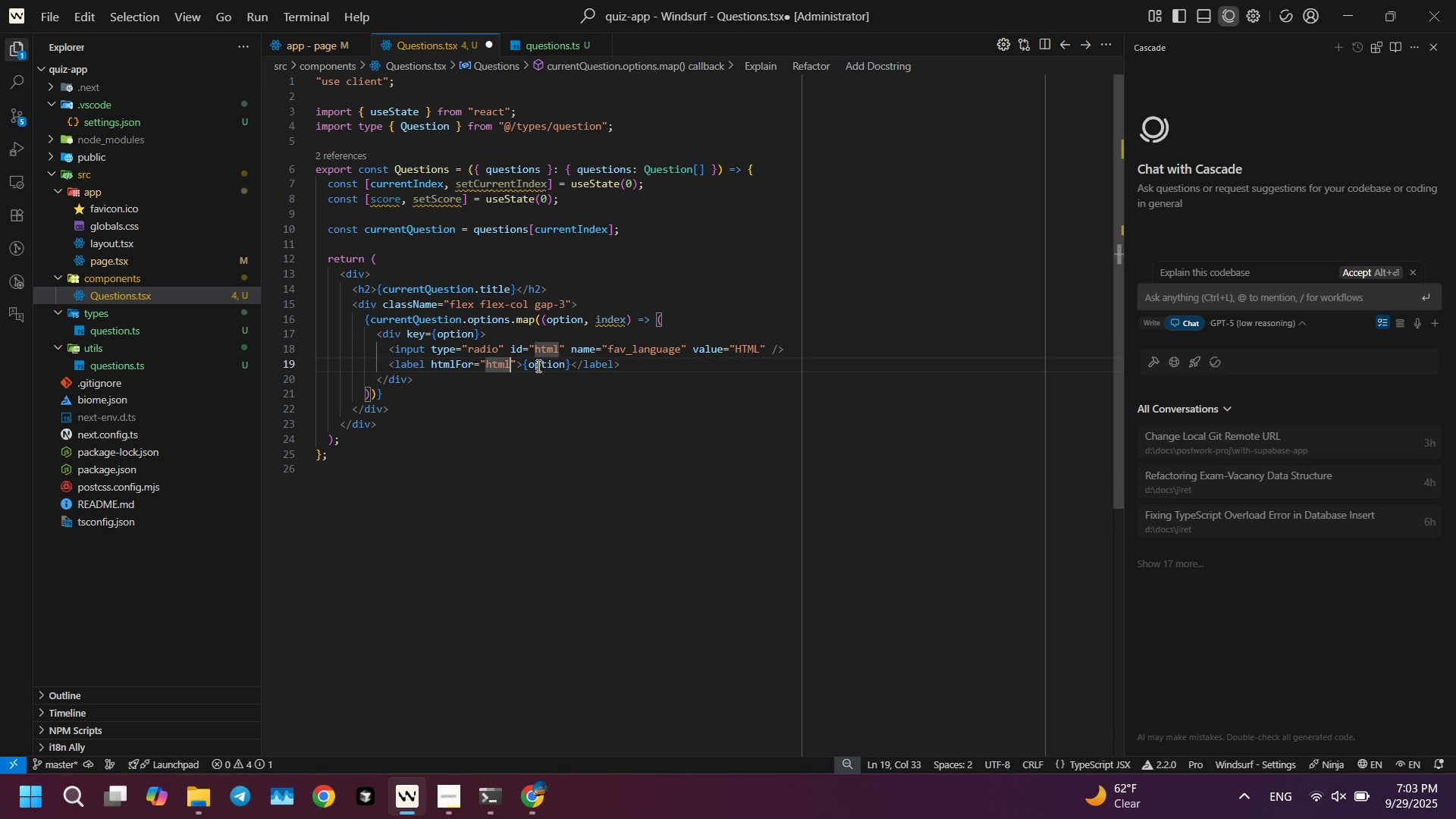 
key(ArrowLeft)
 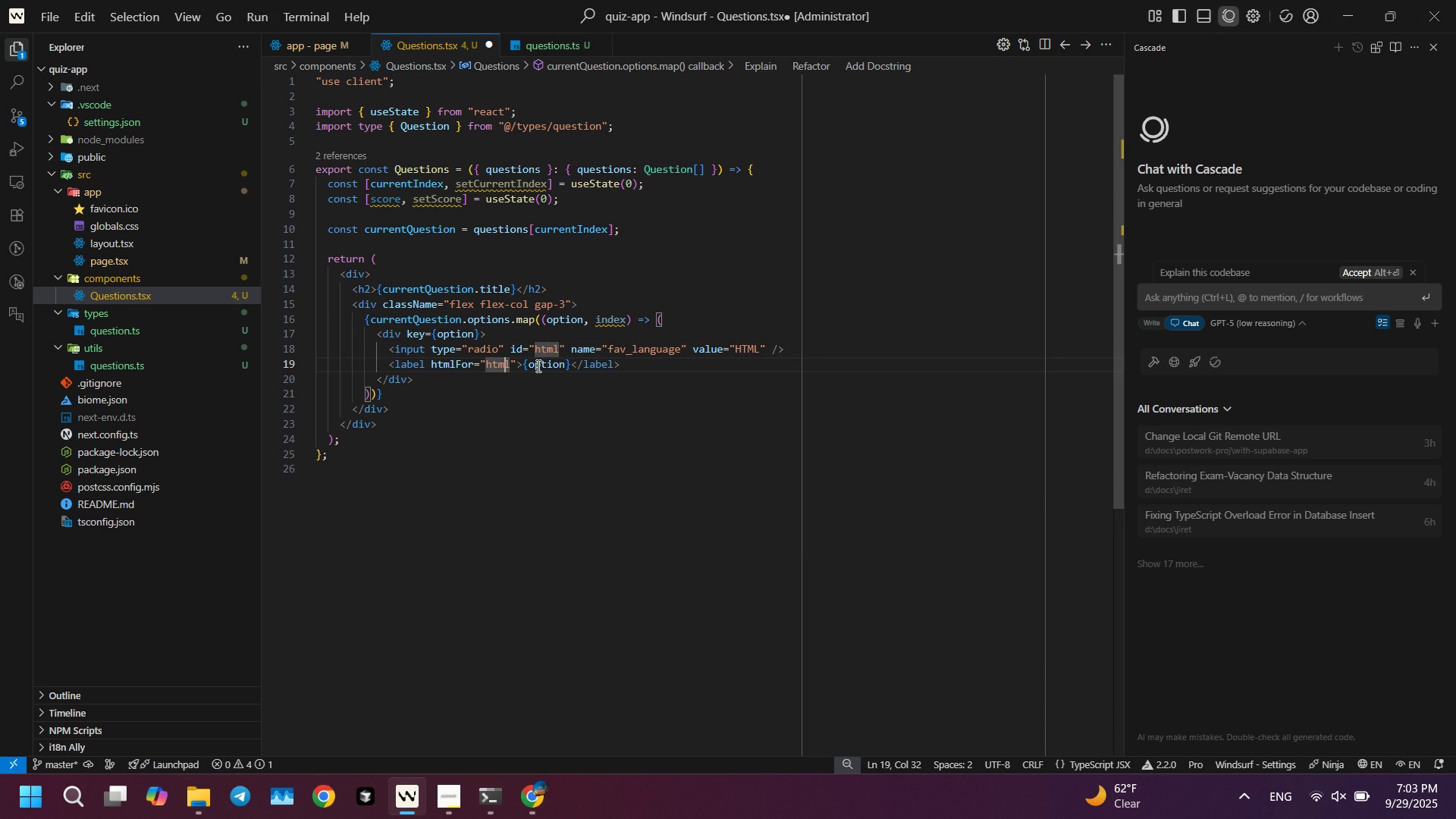 
key(Control+ControlLeft)
 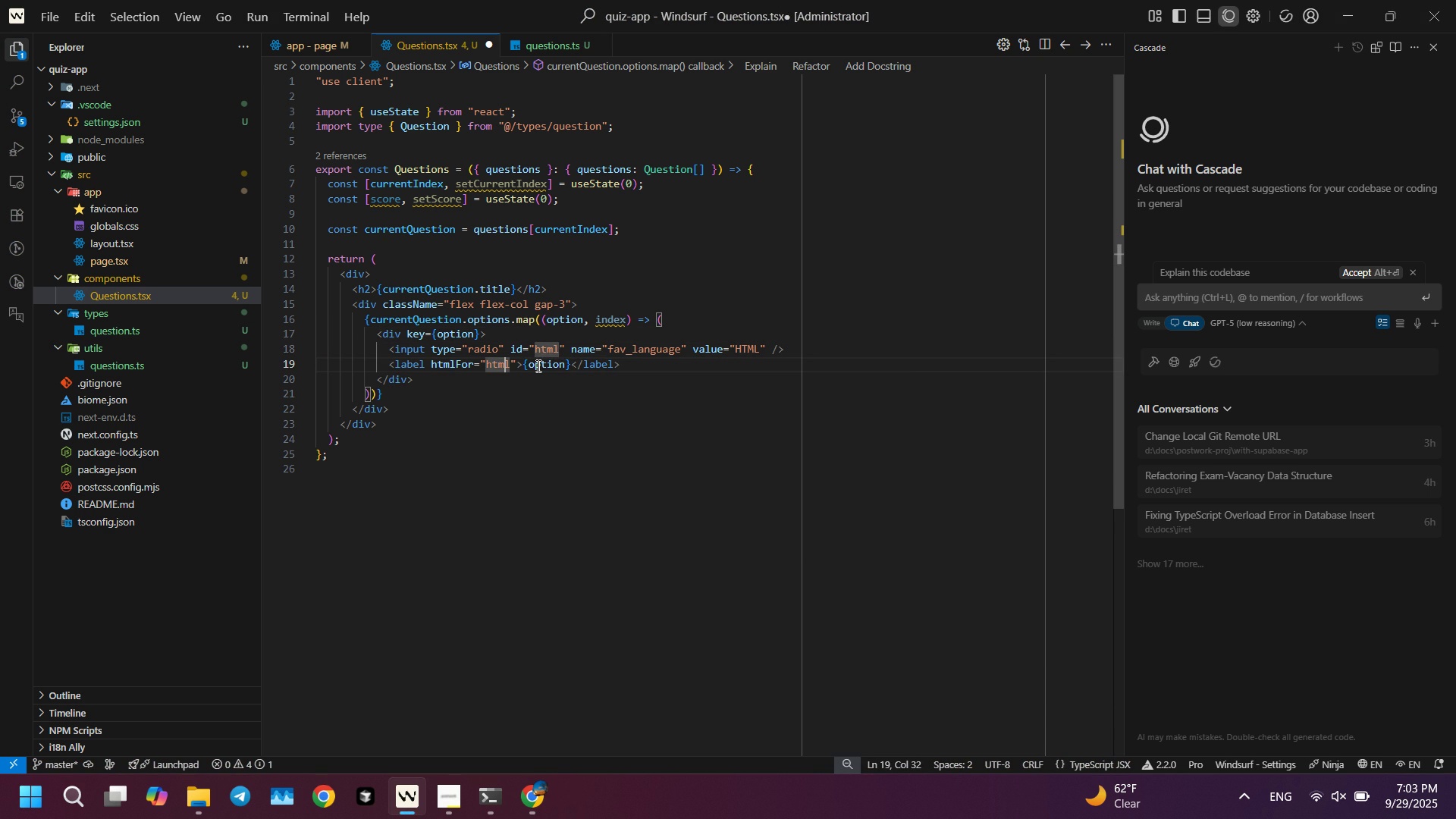 
key(Control+Shift+ShiftLeft)
 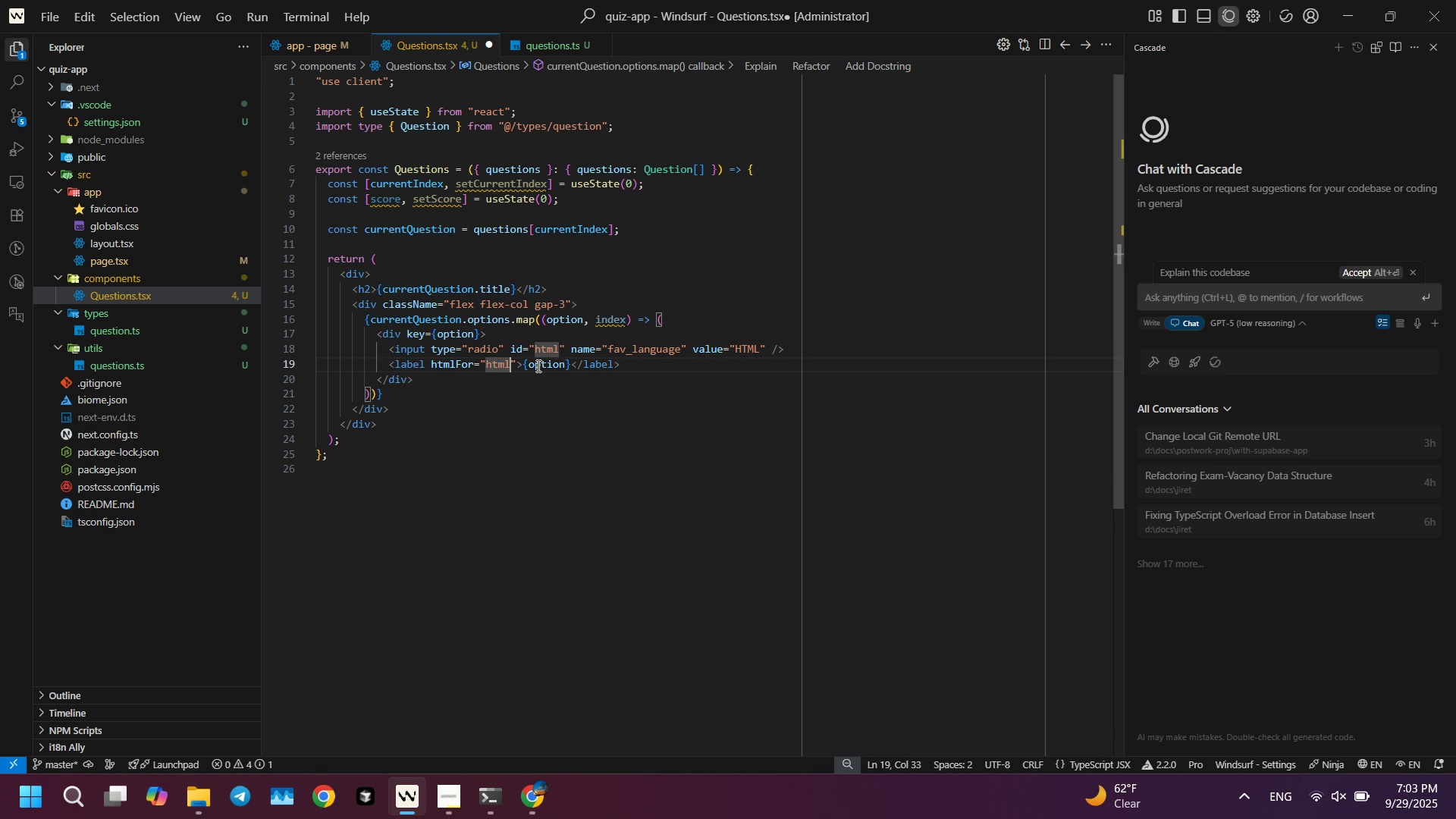 
key(ArrowRight)
 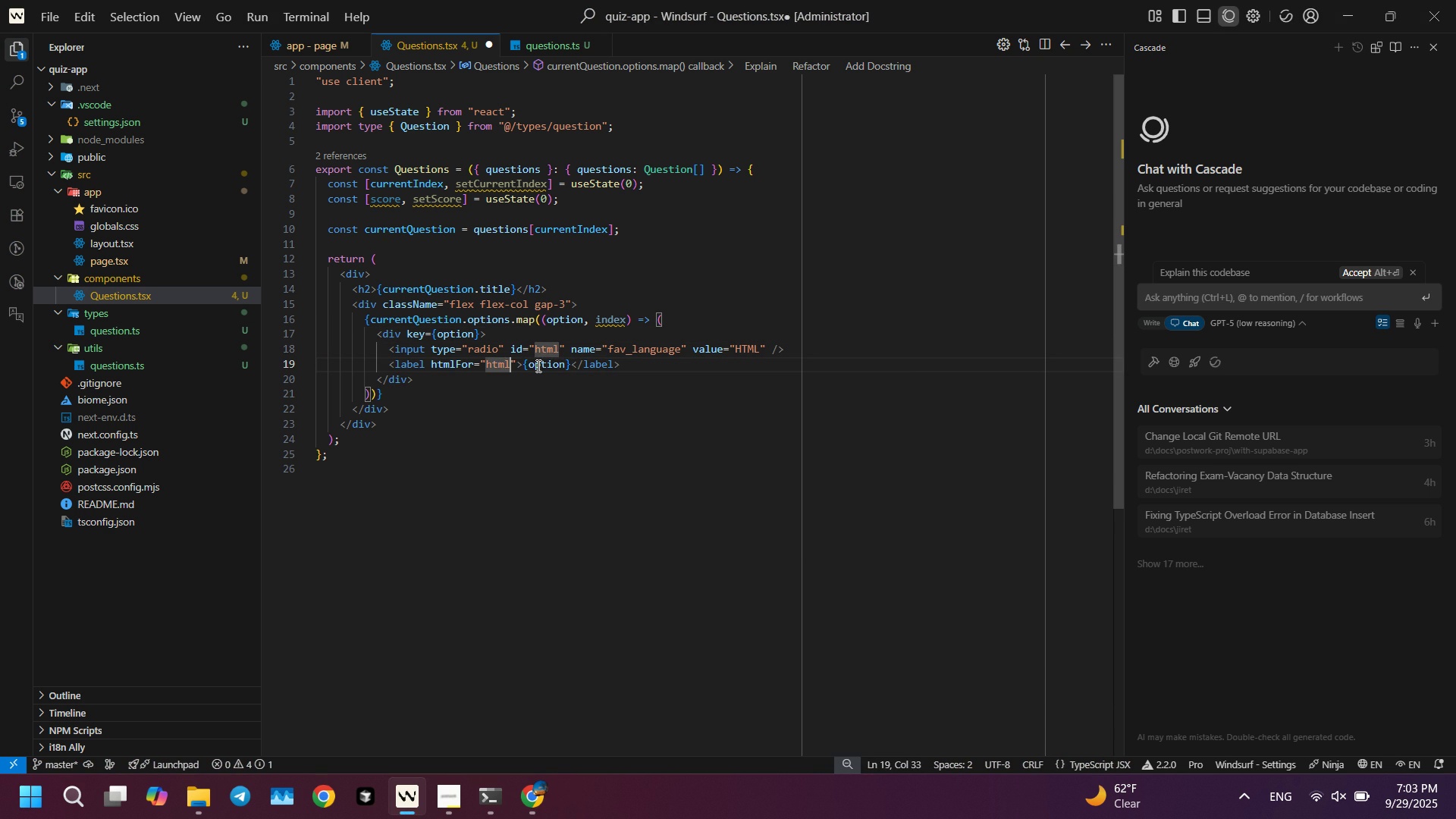 
key(ArrowRight)